 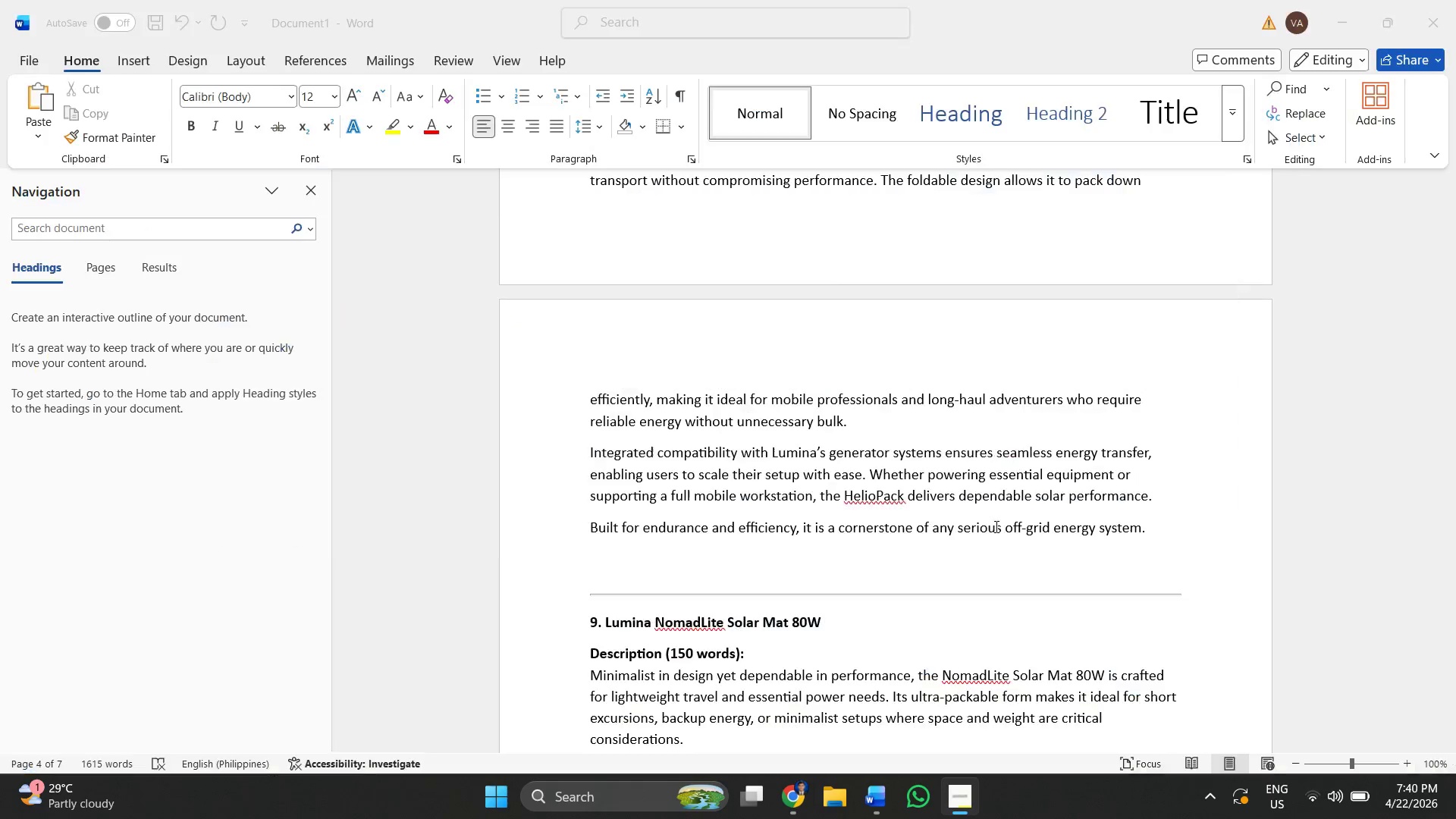 
key(Control+V)
 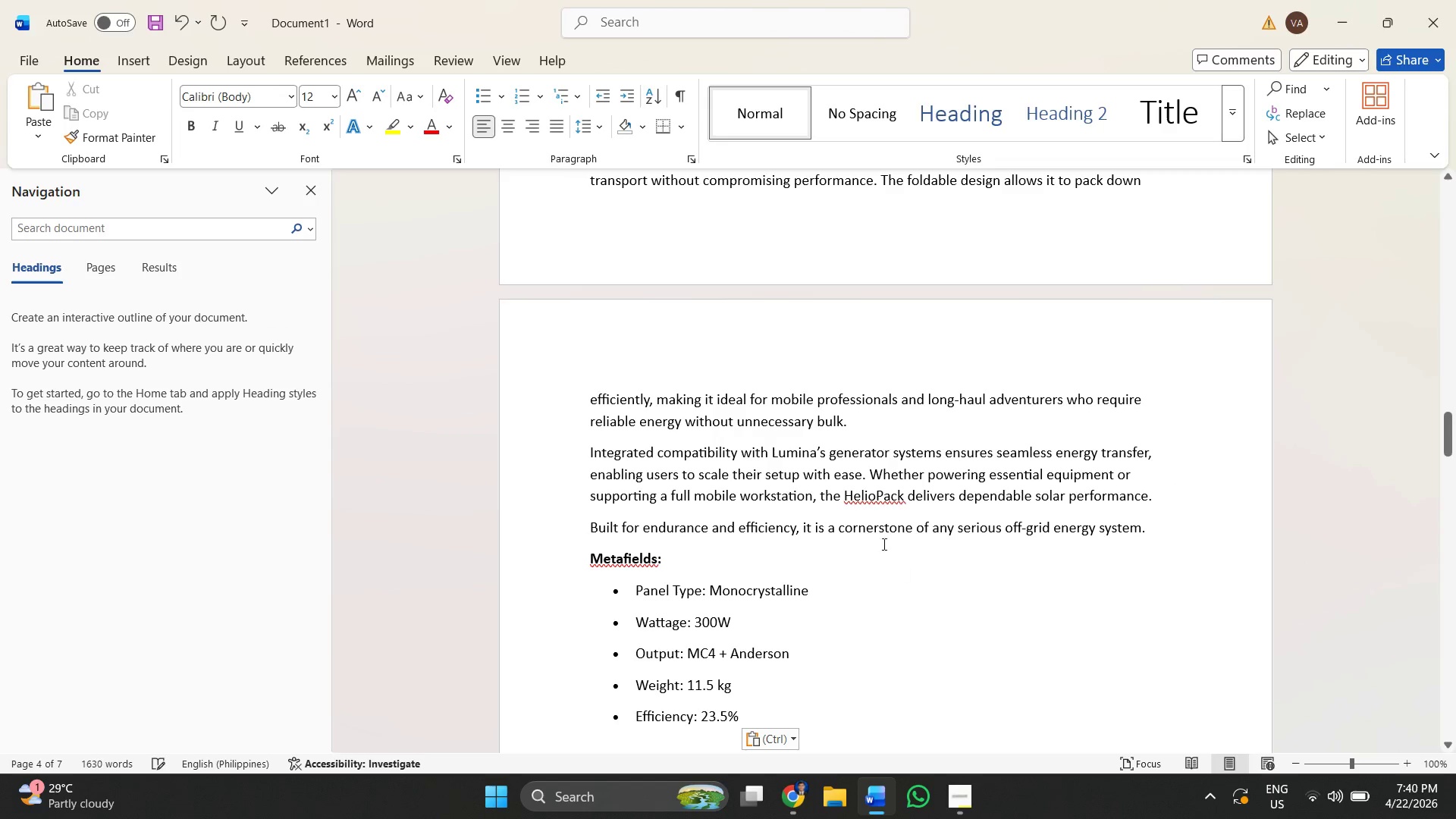 
scroll: coordinate [813, 482], scroll_direction: down, amount: 14.0
 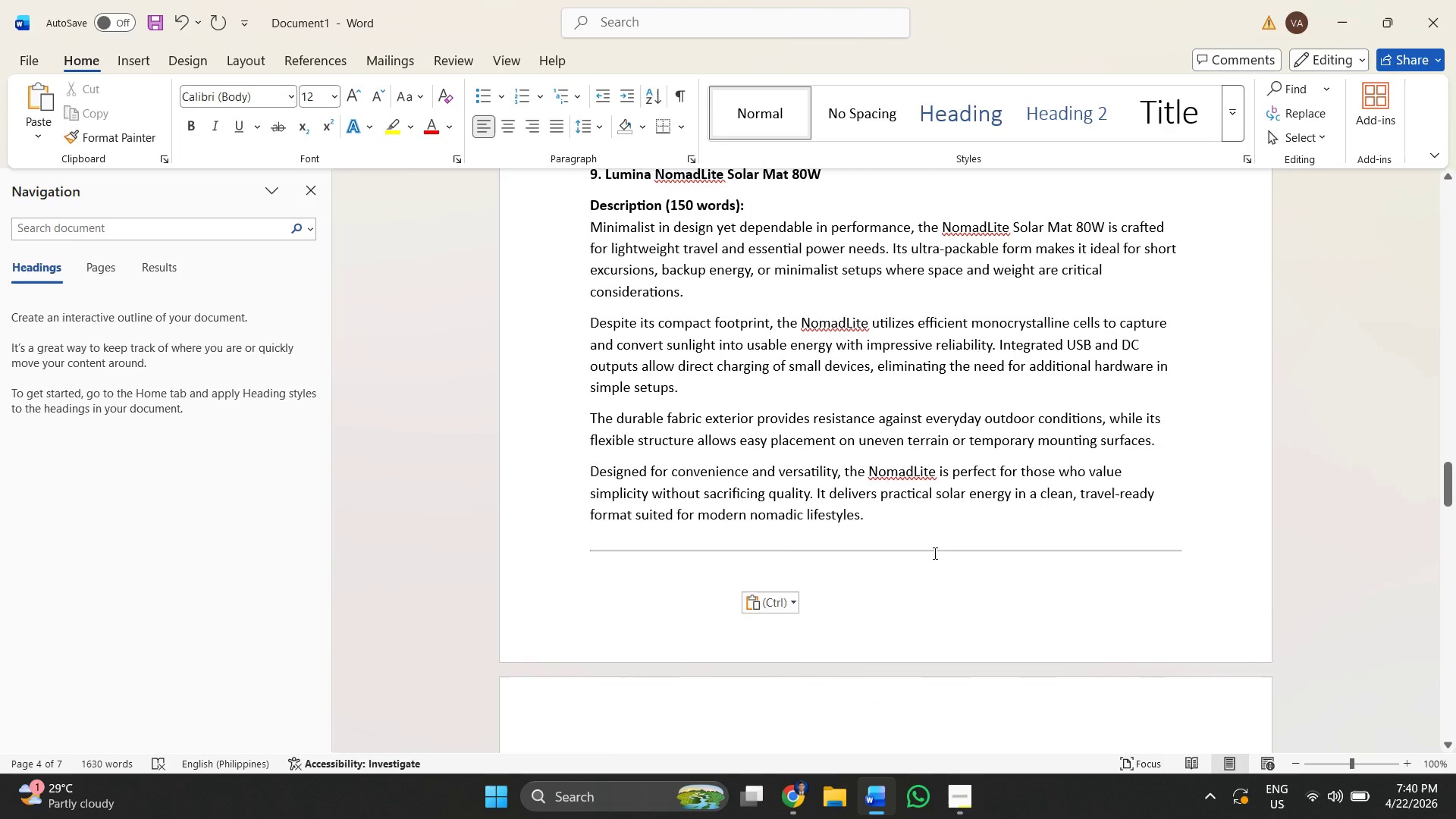 
left_click([883, 567])
 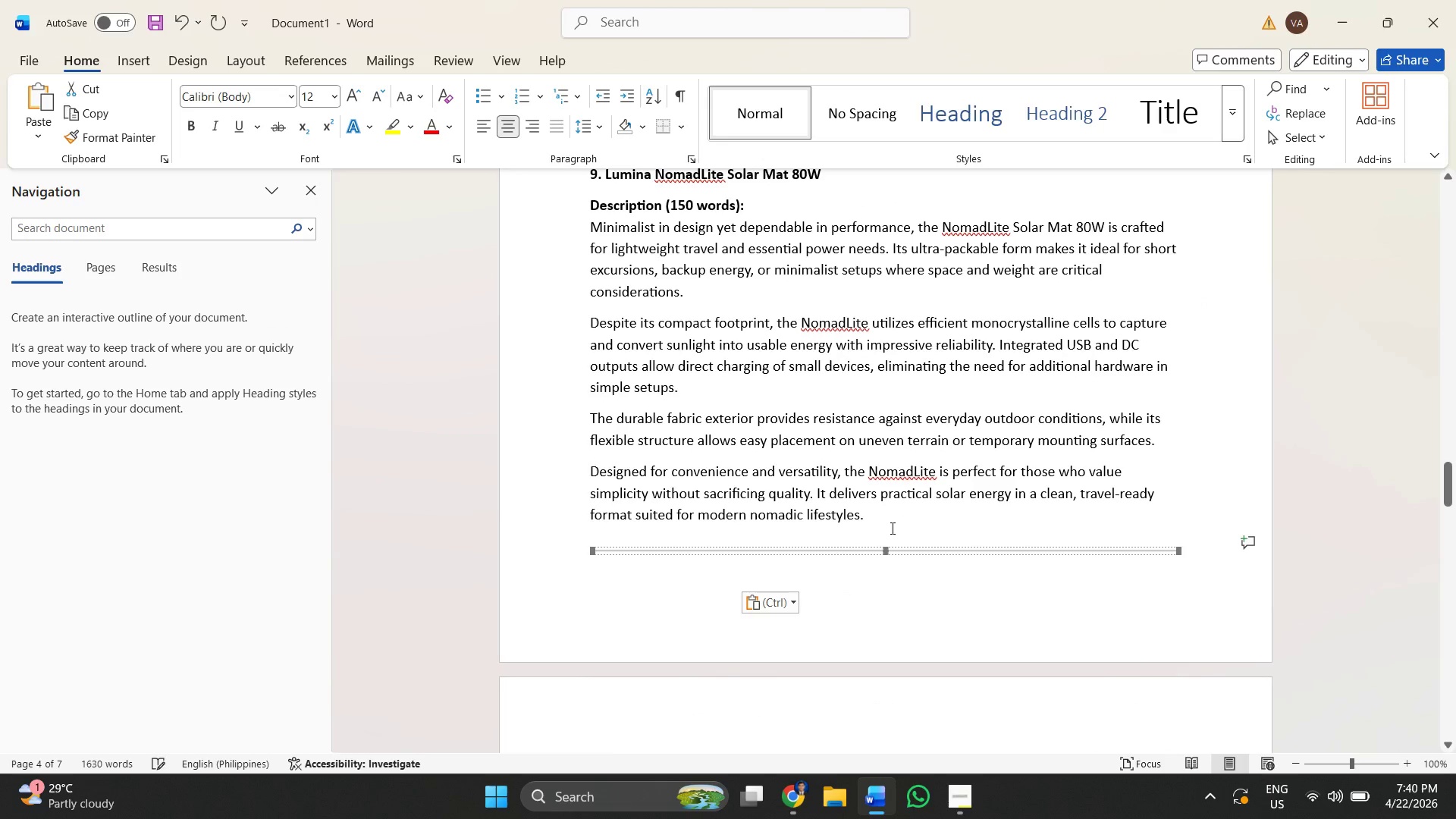 
left_click([887, 523])
 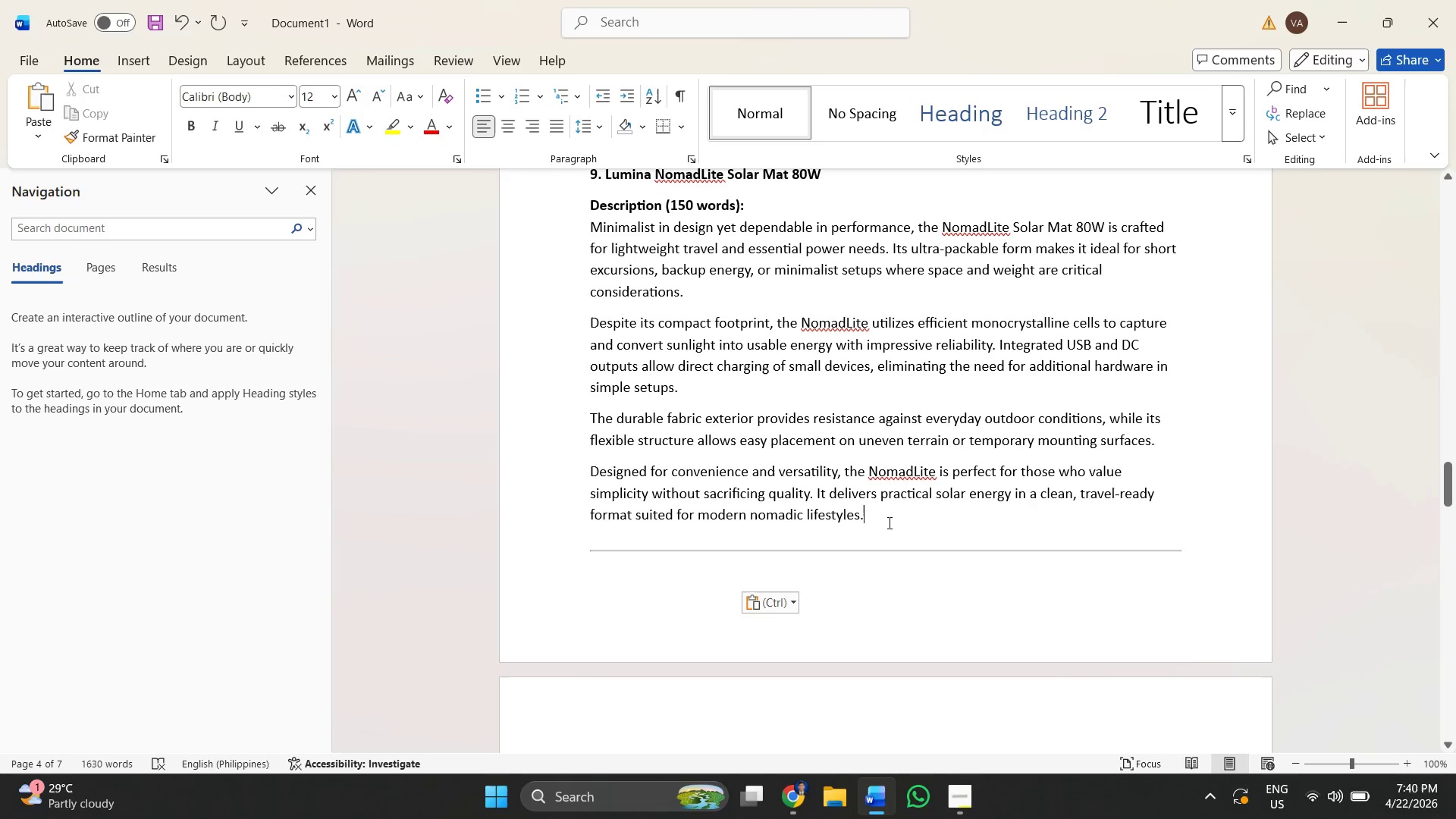 
key(Enter)
 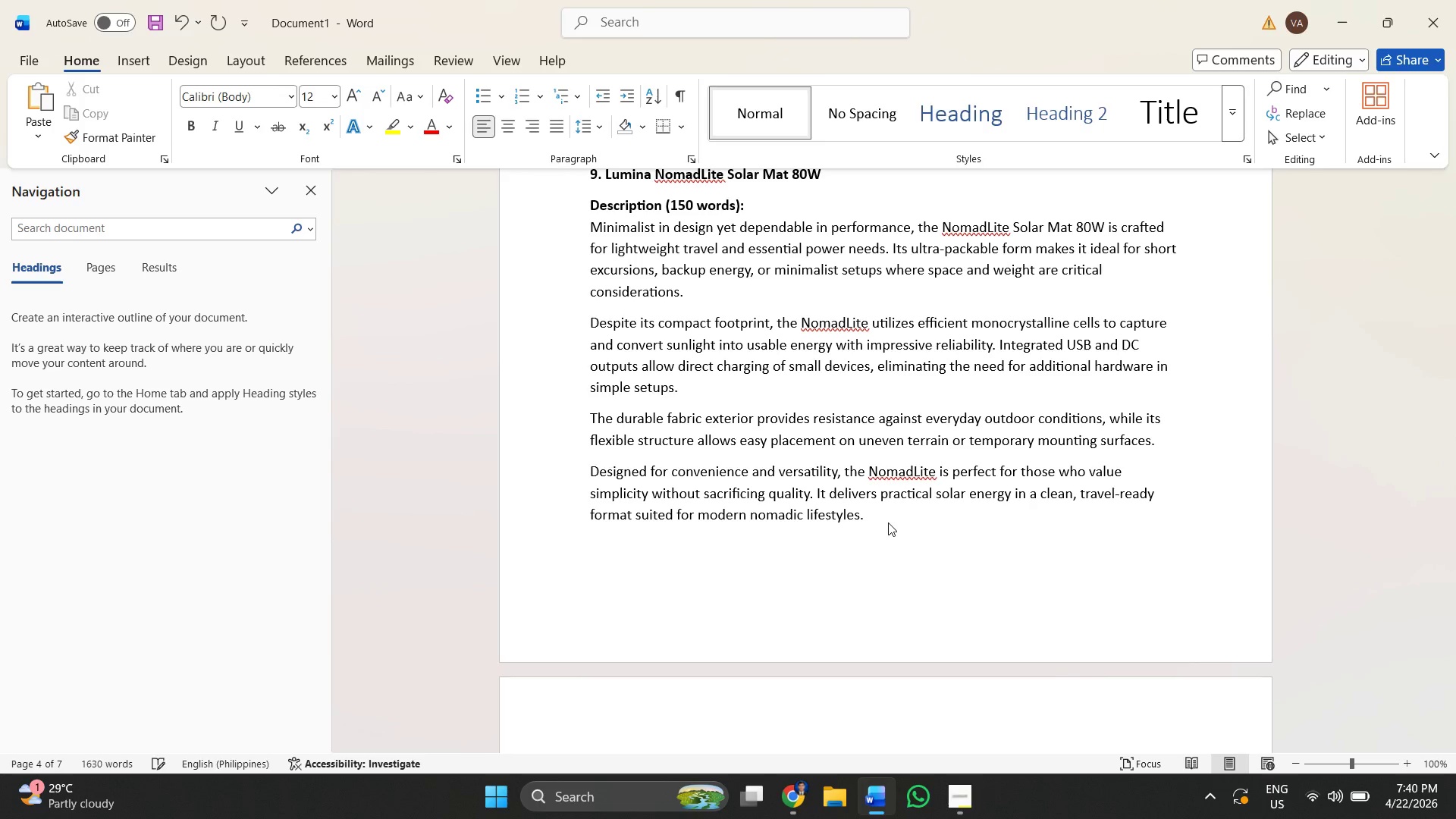 
key(Alt+AltLeft)
 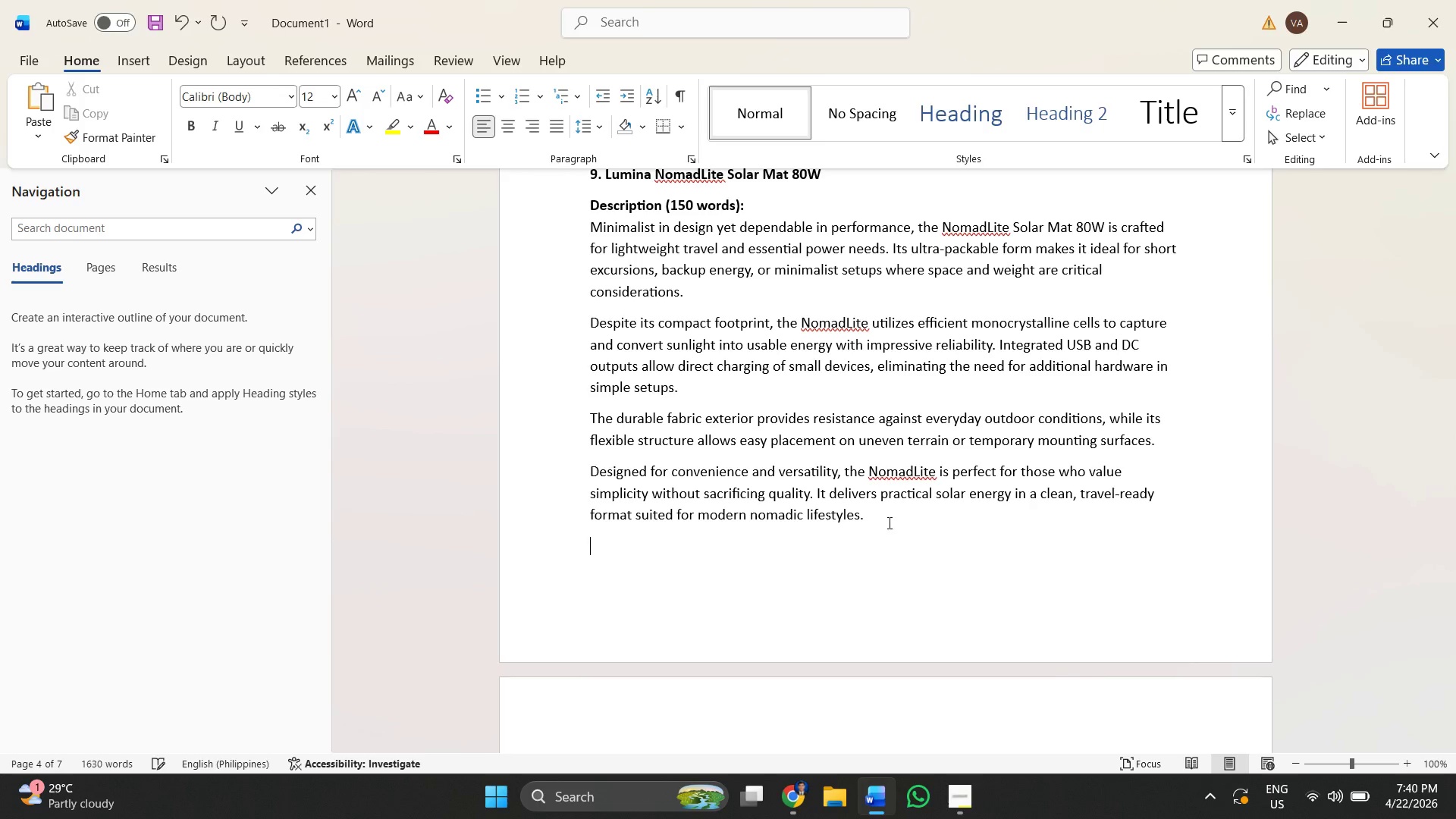 
key(Alt+Tab)